 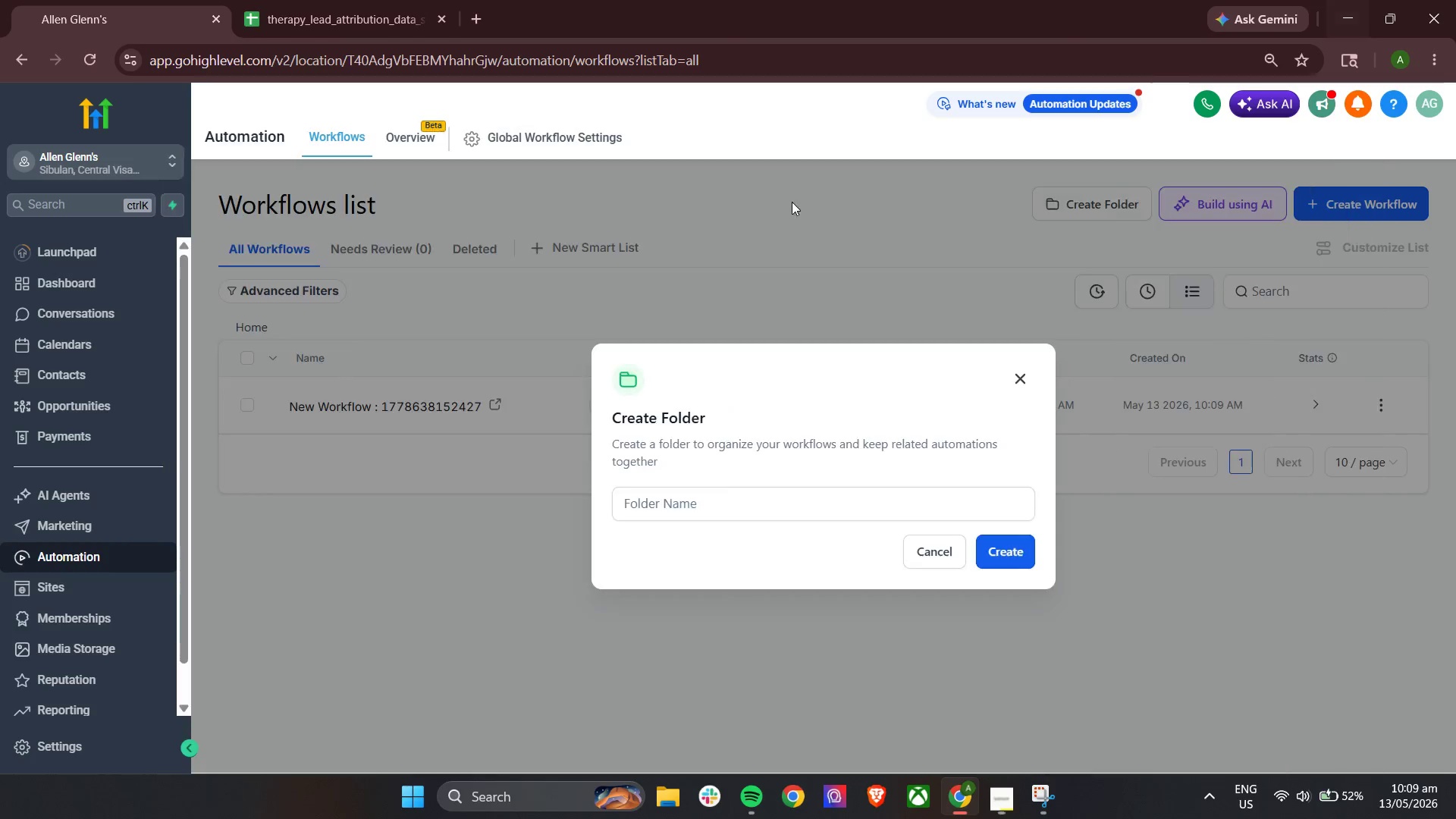 
key(Control+V)
 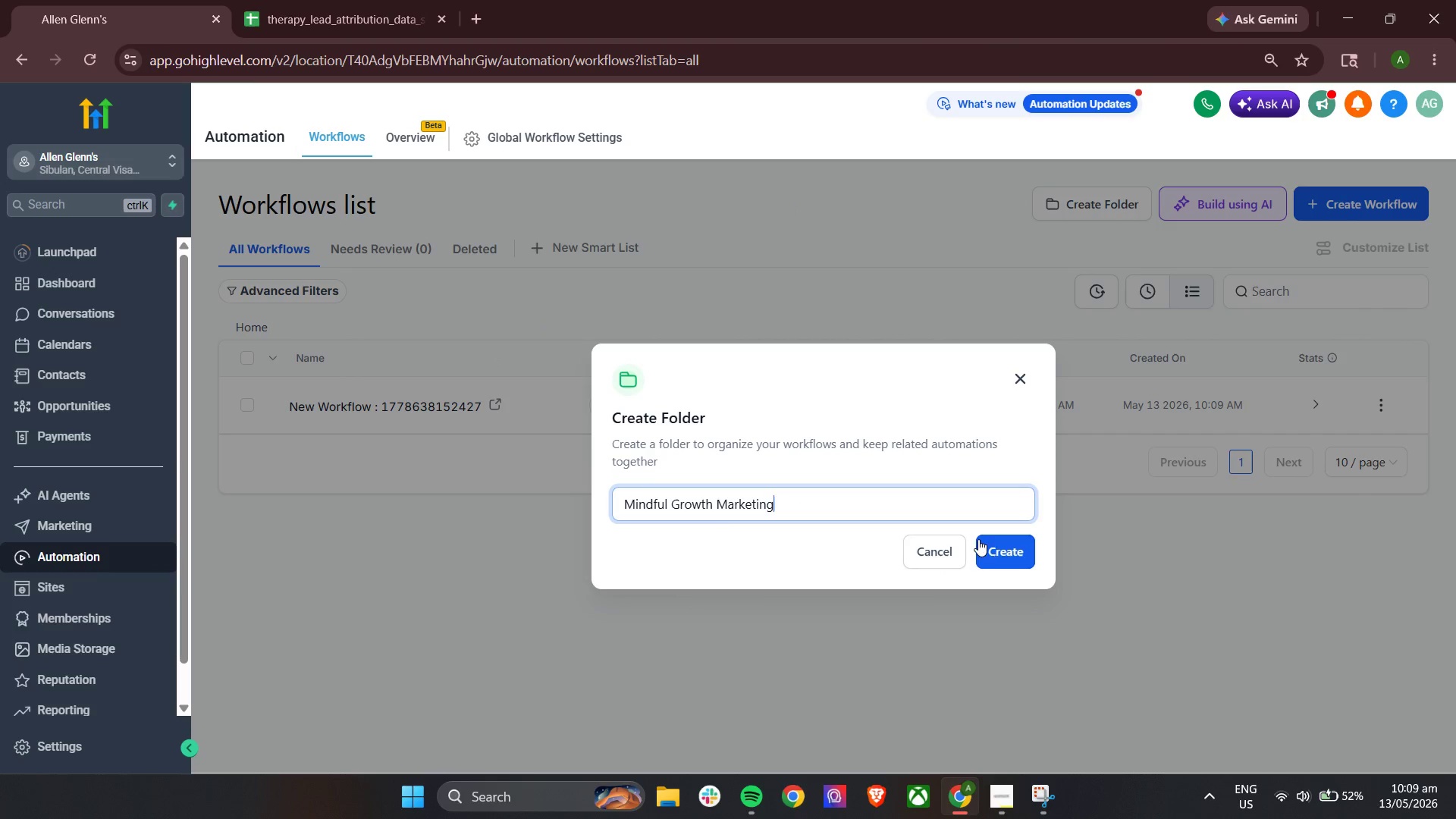 
left_click([993, 543])
 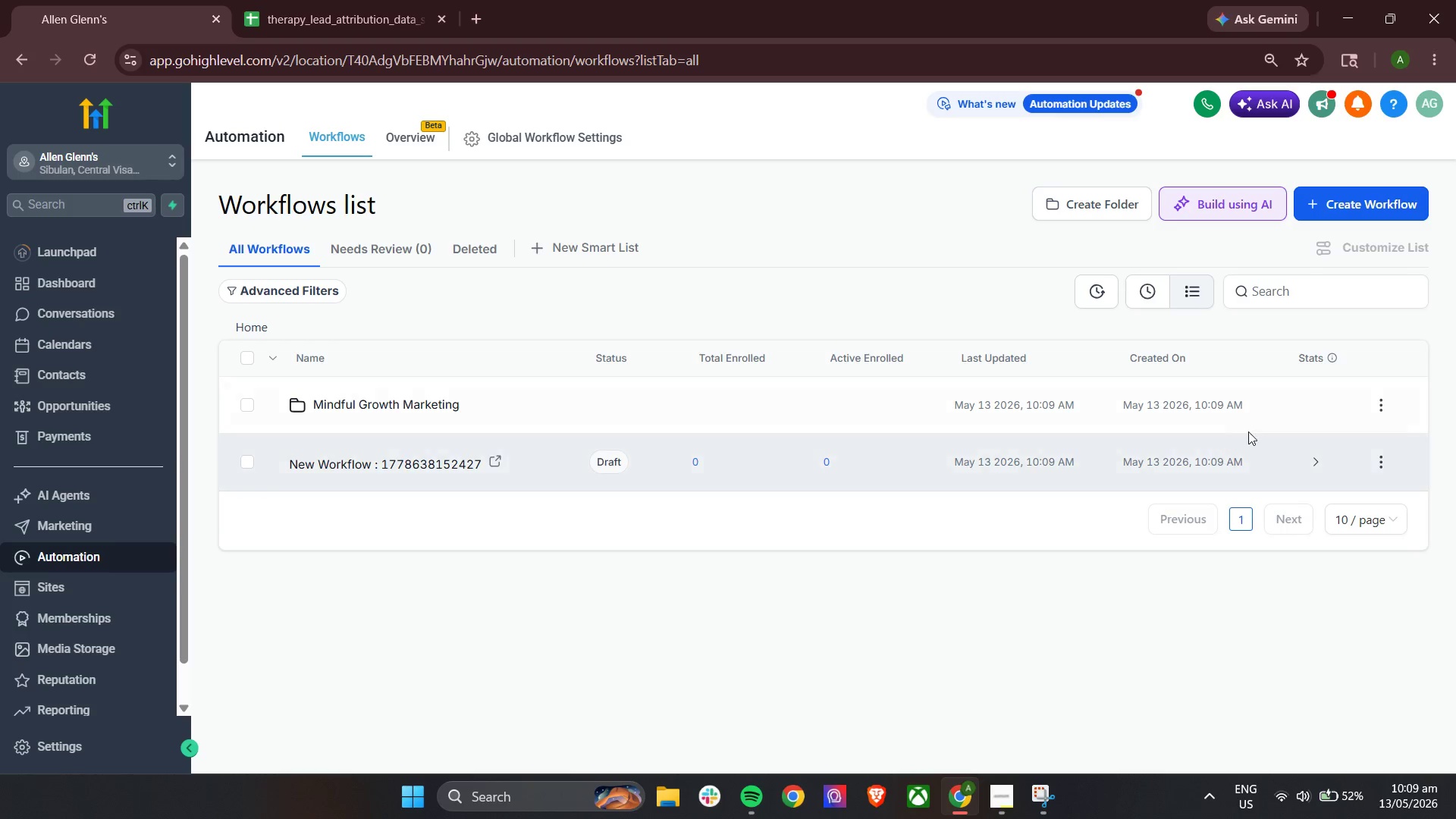 
left_click([1373, 461])
 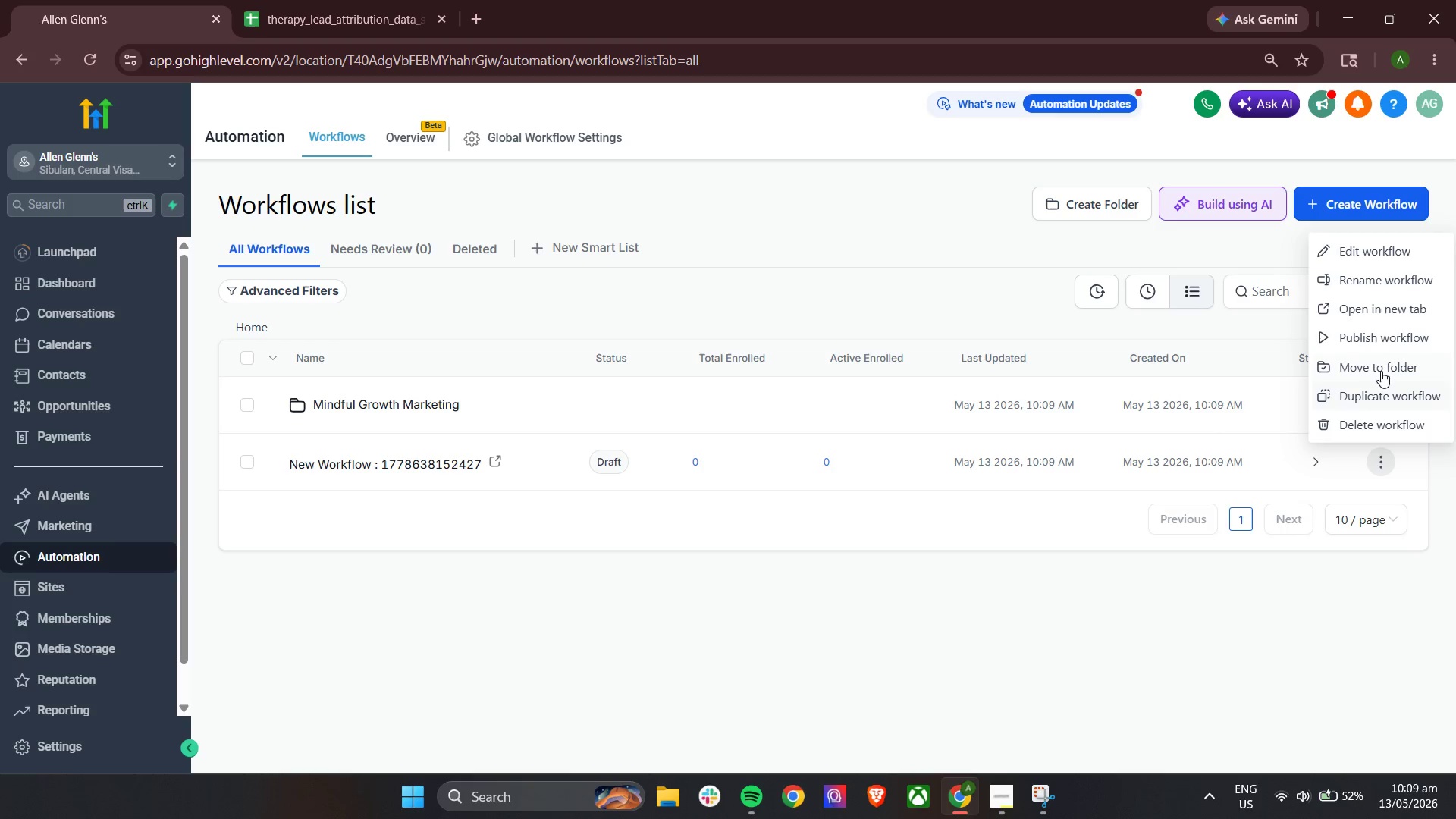 
left_click([1382, 366])
 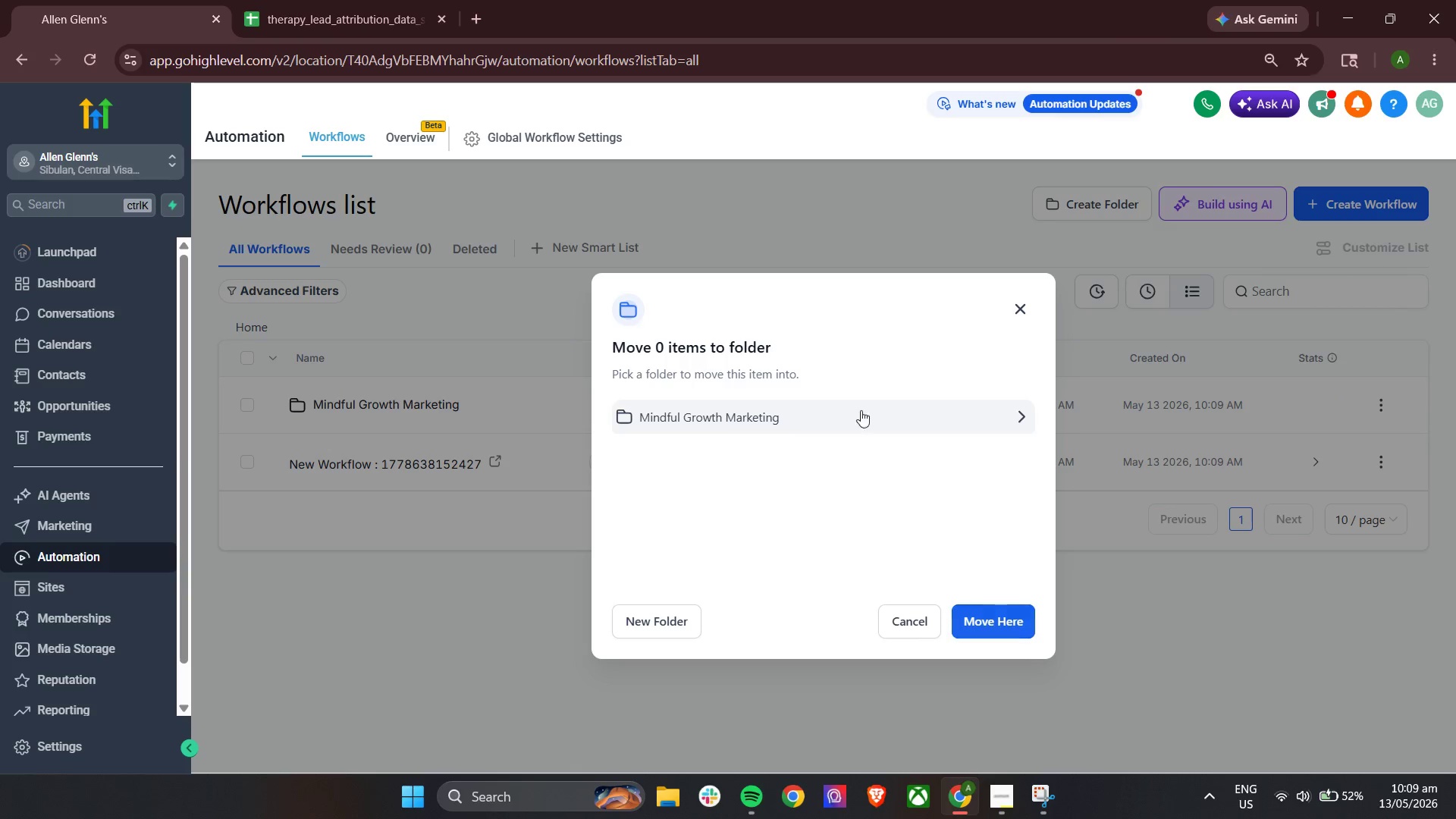 
left_click([834, 414])
 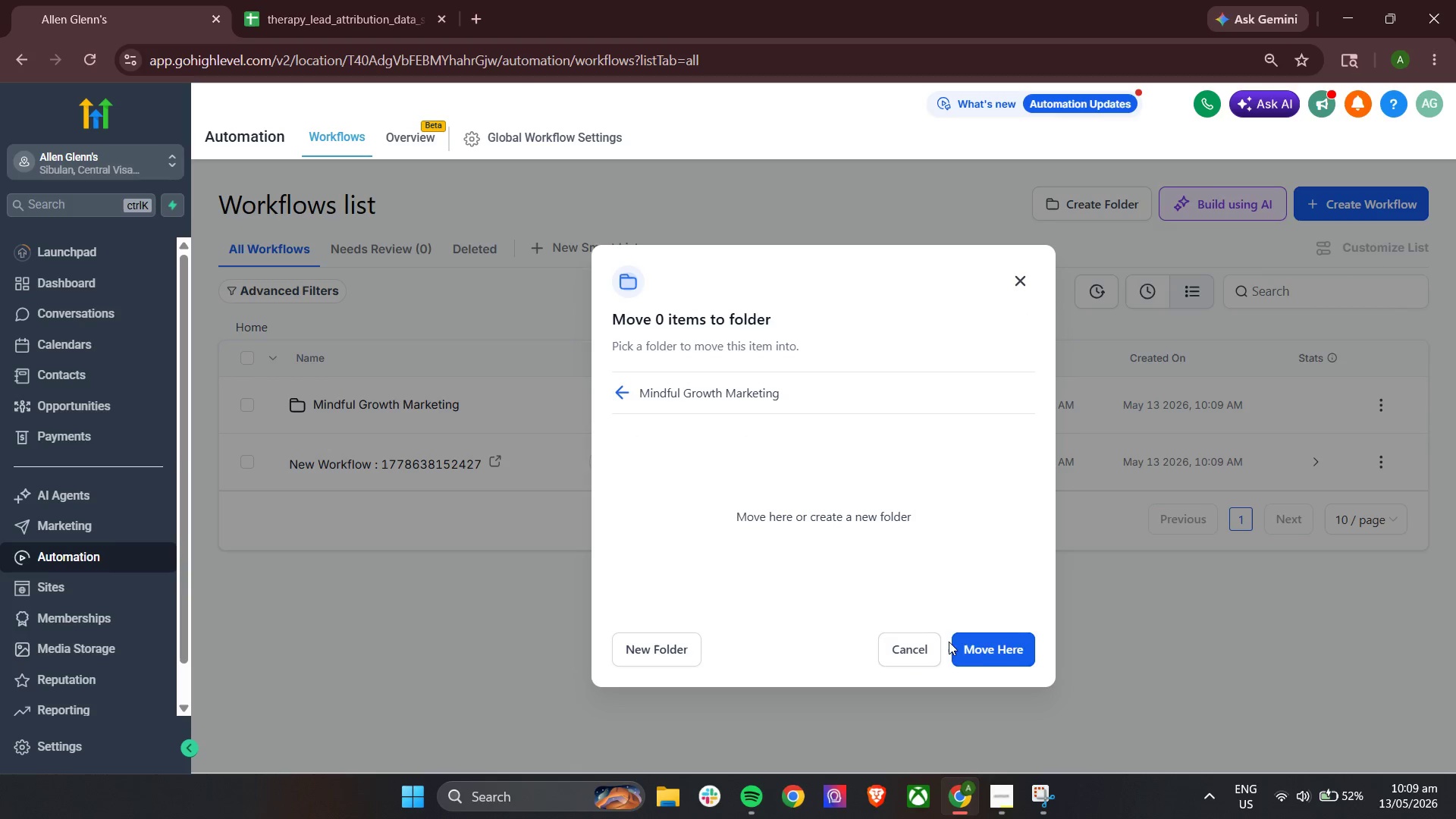 
left_click([981, 650])
 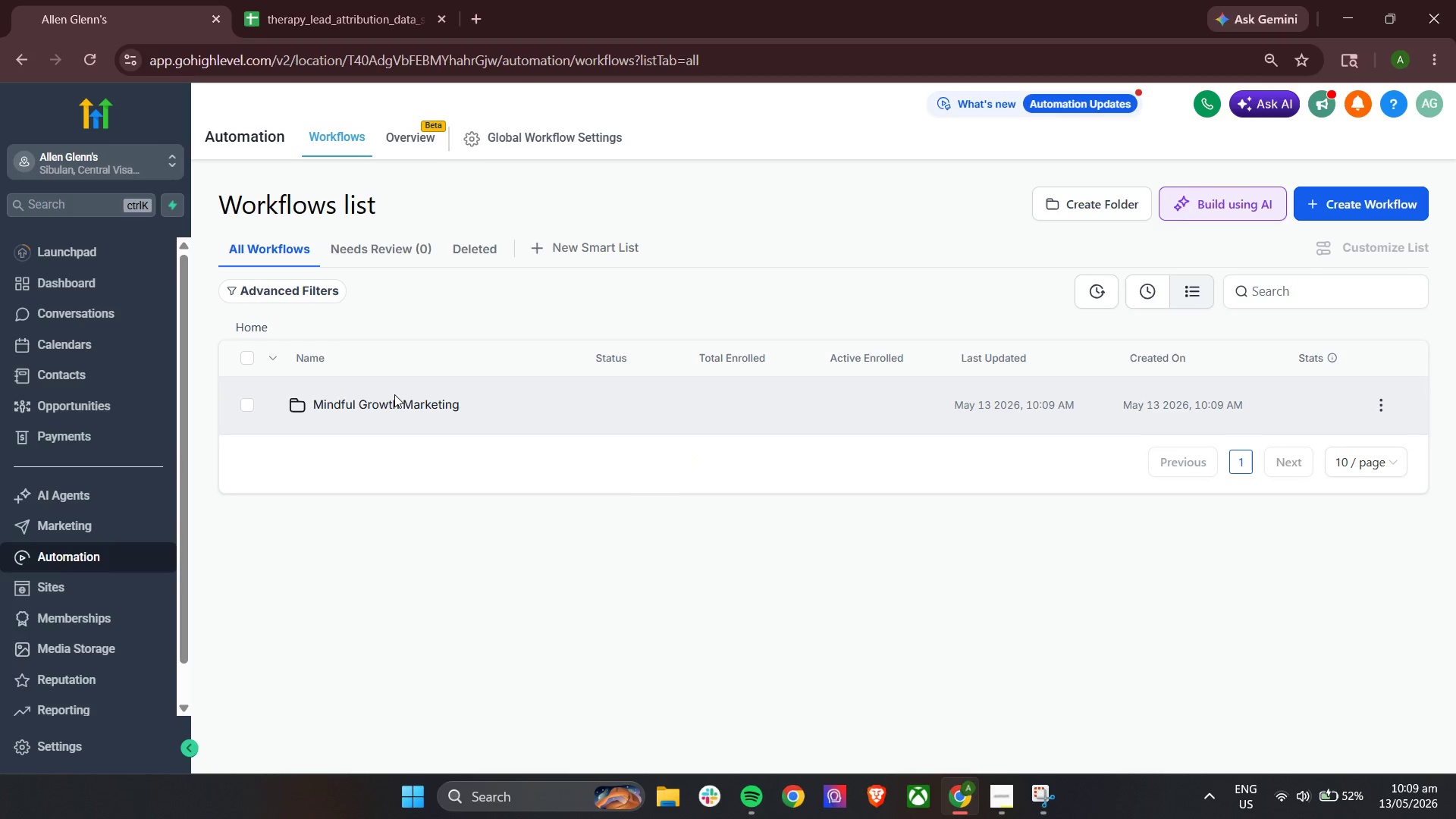 
double_click([391, 403])
 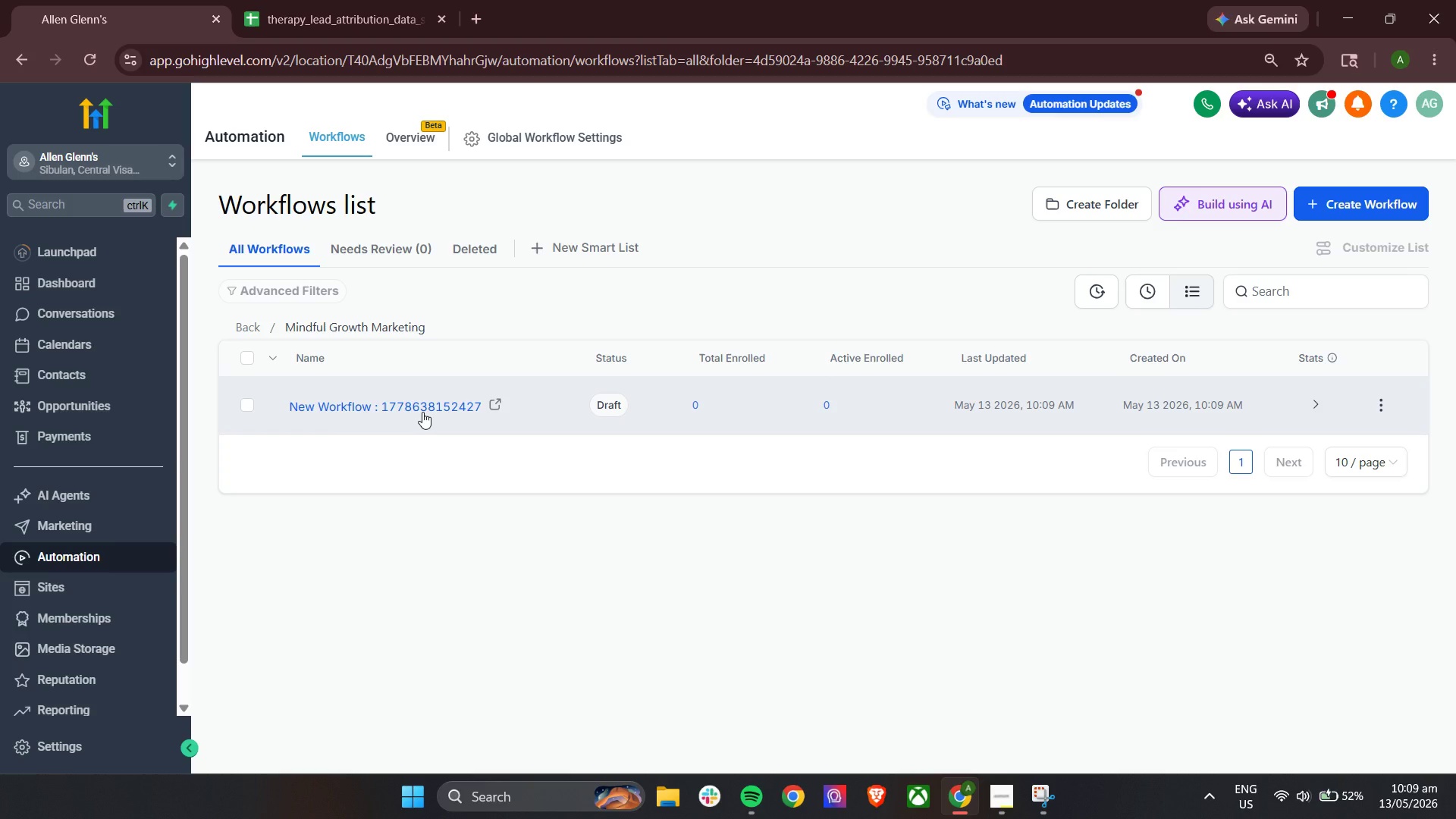 
wait(5.27)
 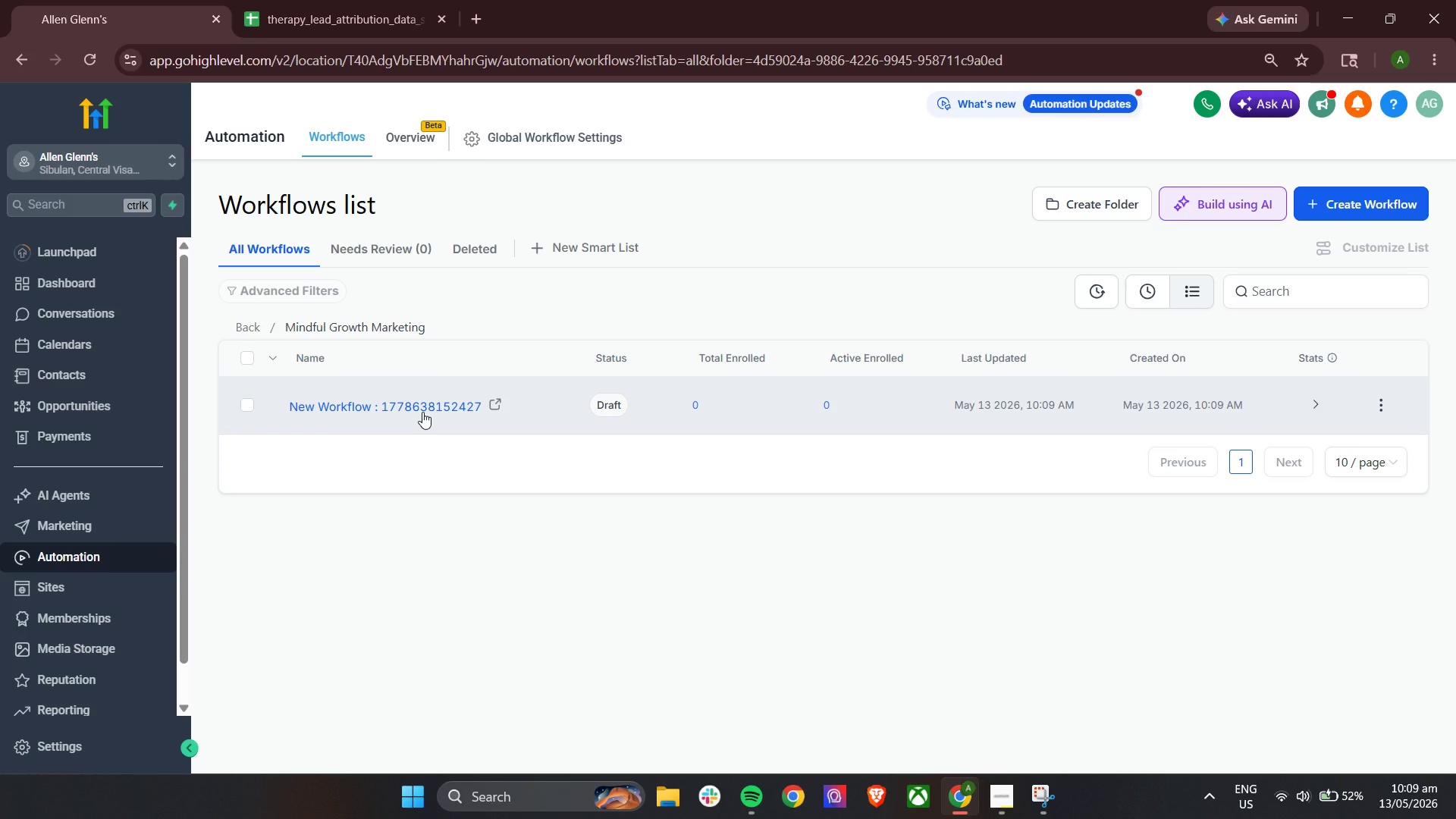 
left_click([428, 406])
 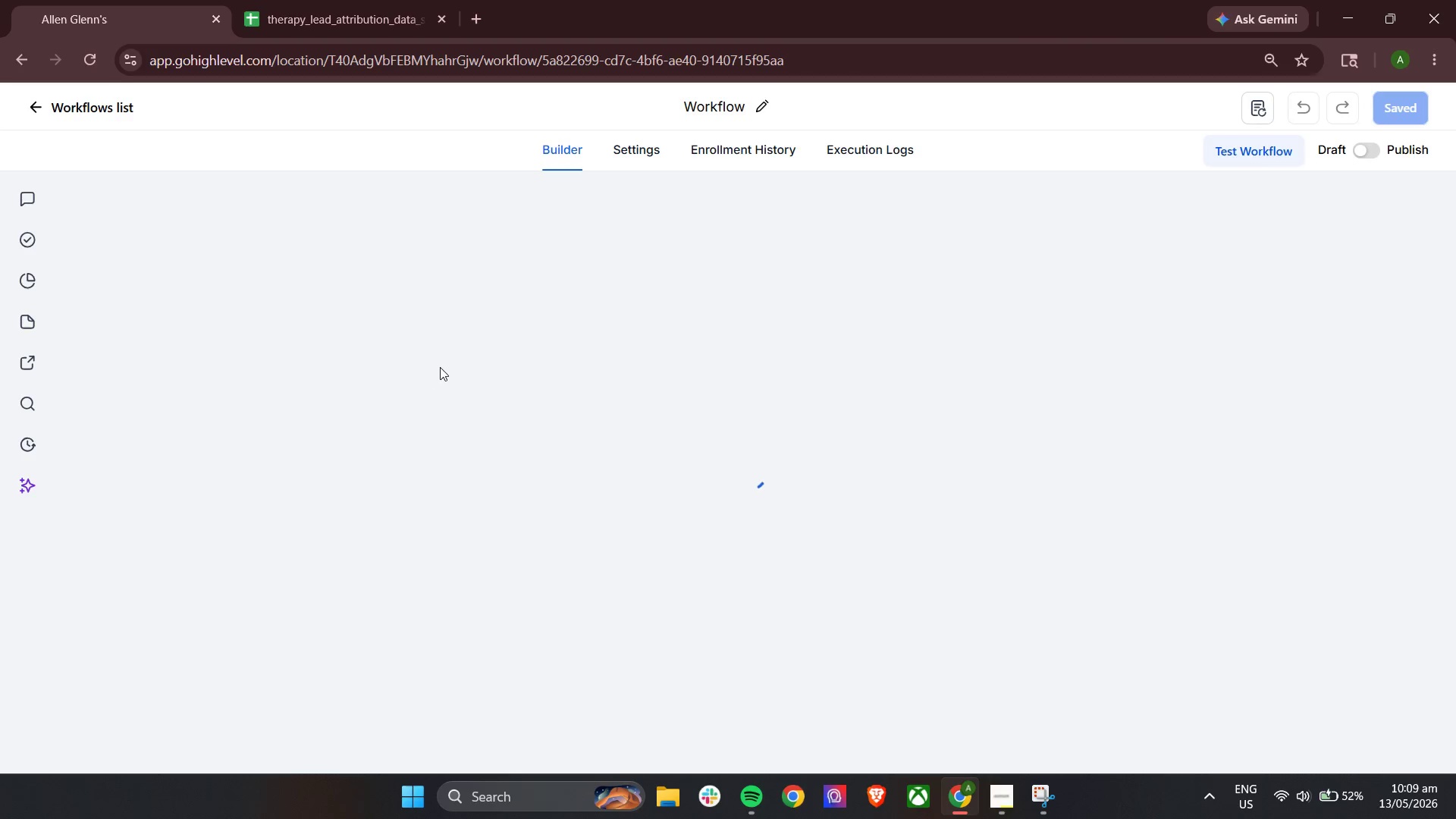 
left_click([724, 105])
 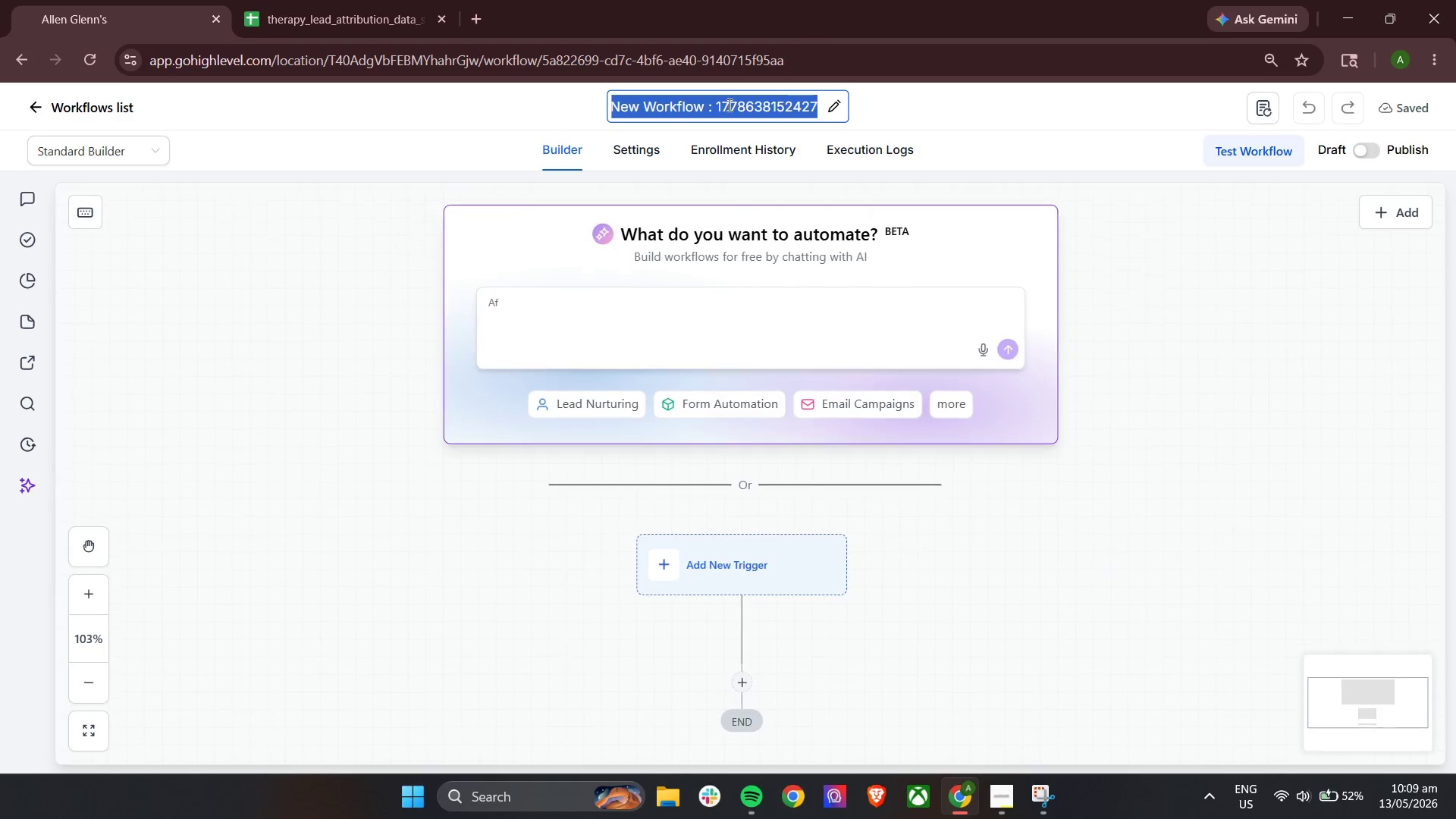 
type(WF - THe)
key(Backspace)
key(Backspace)
type(heraphy SOurc)
key(Backspace)
key(Backspace)
key(Backspace)
key(Backspace)
key(Backspace)
key(Backspace)
key(Backspace)
key(Backspace)
type(y Source Attrivution)
key(Backspace)
key(Backspace)
key(Backspace)
key(Backspace)
key(Backspace)
key(Backspace)
type(bui)
key(Backspace)
type(tion)
 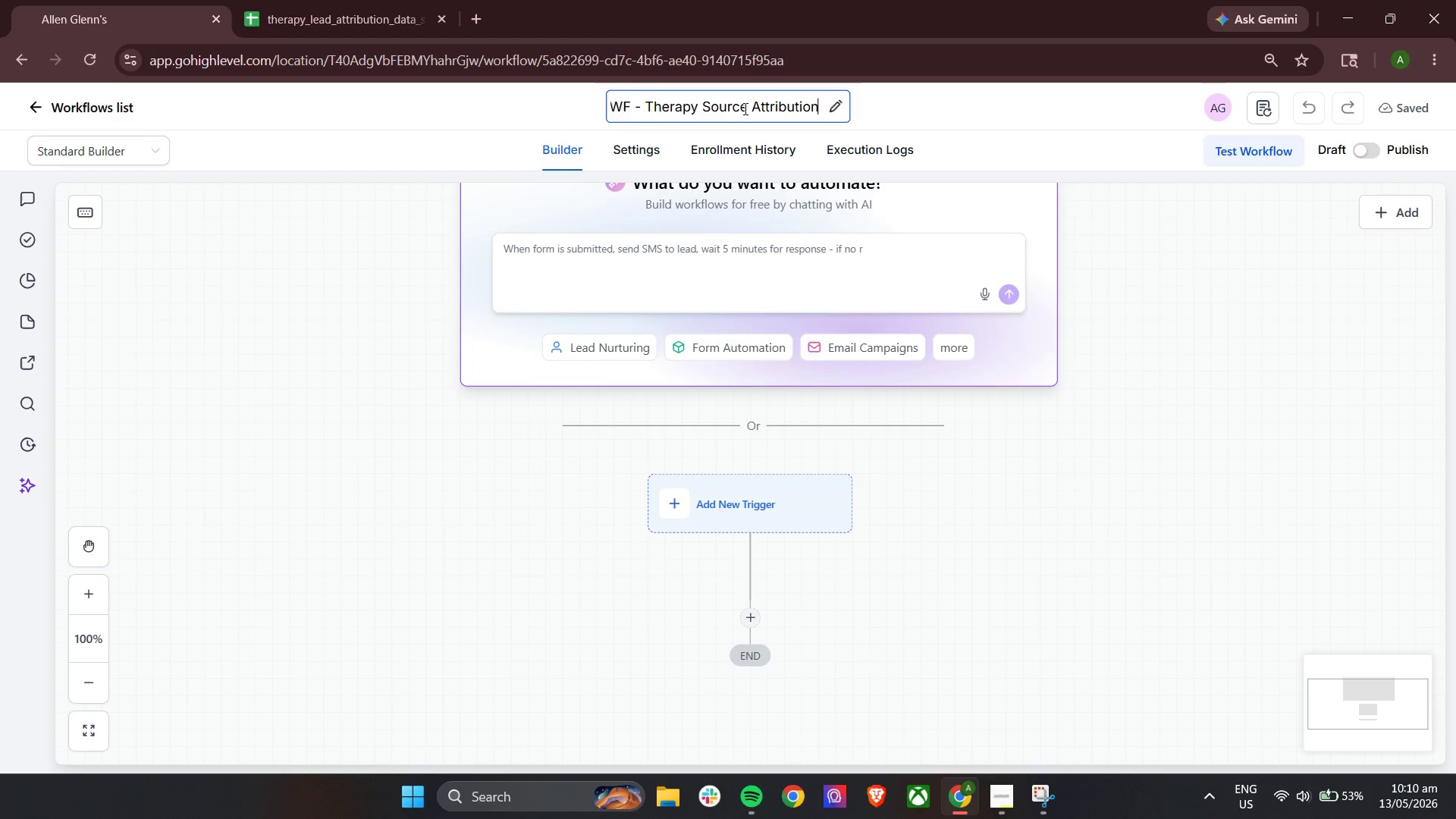 
left_click([968, 519])
 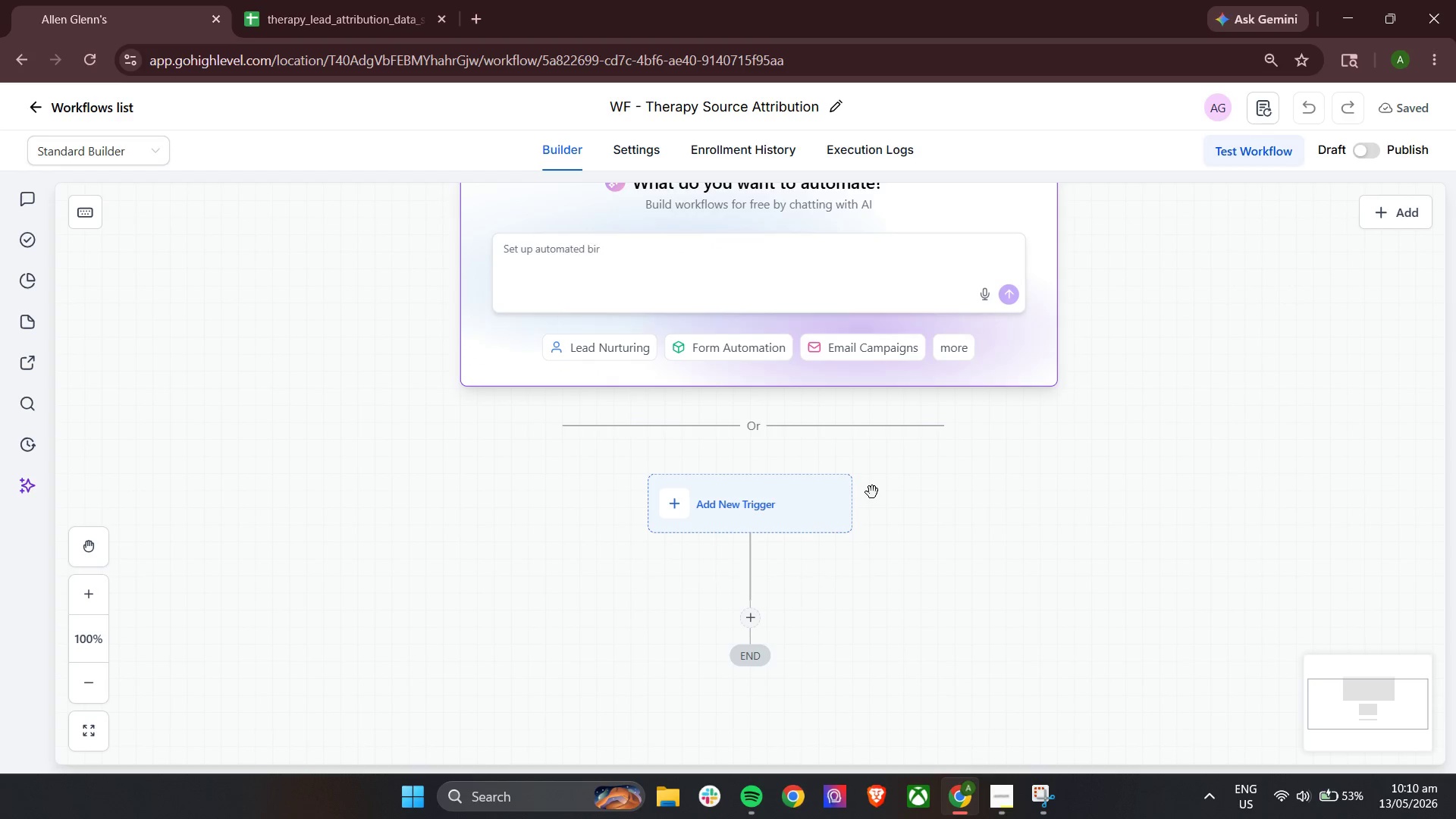 
wait(17.09)
 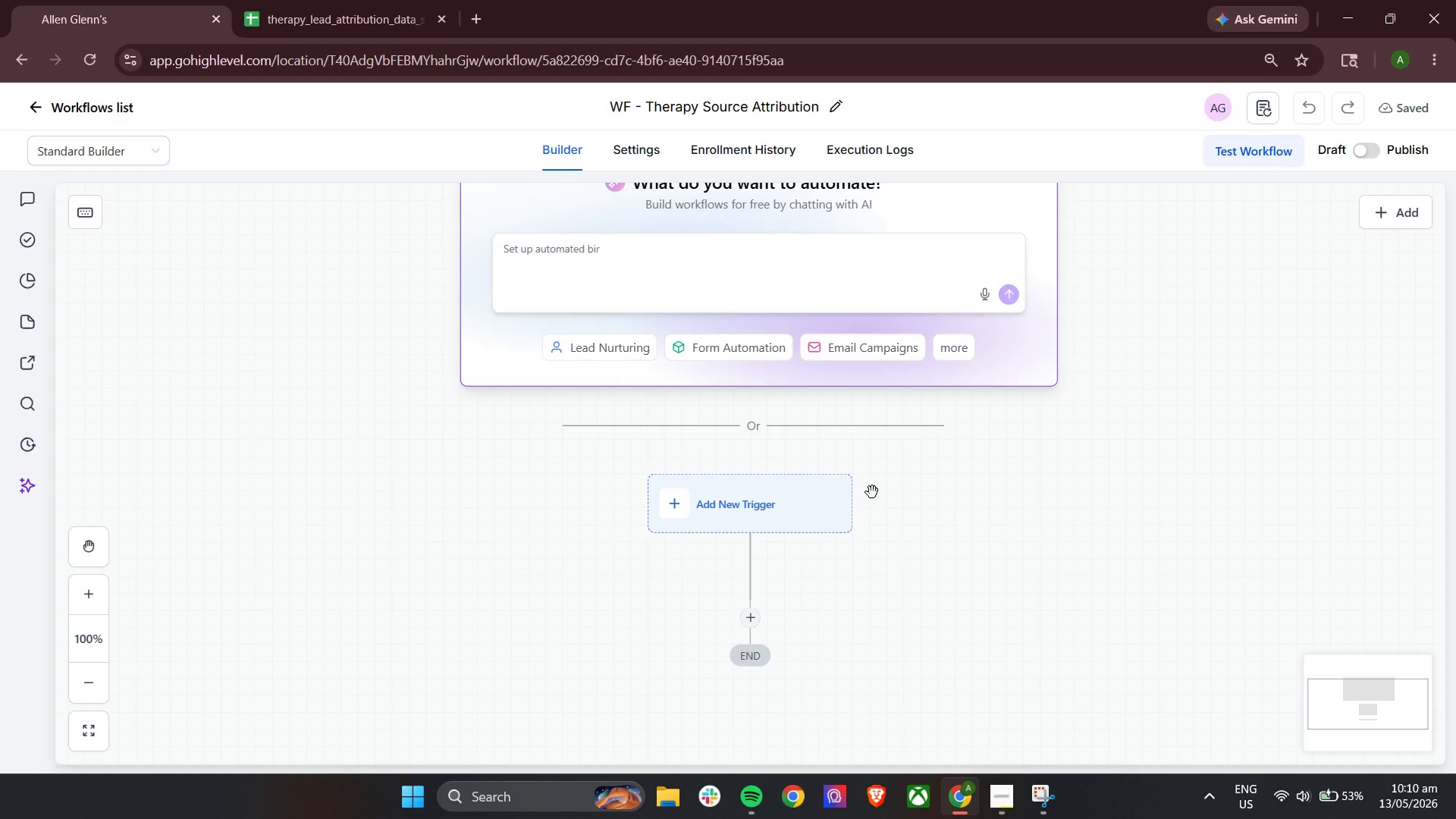 
scroll: coordinate [836, 555], scroll_direction: up, amount: 2.0